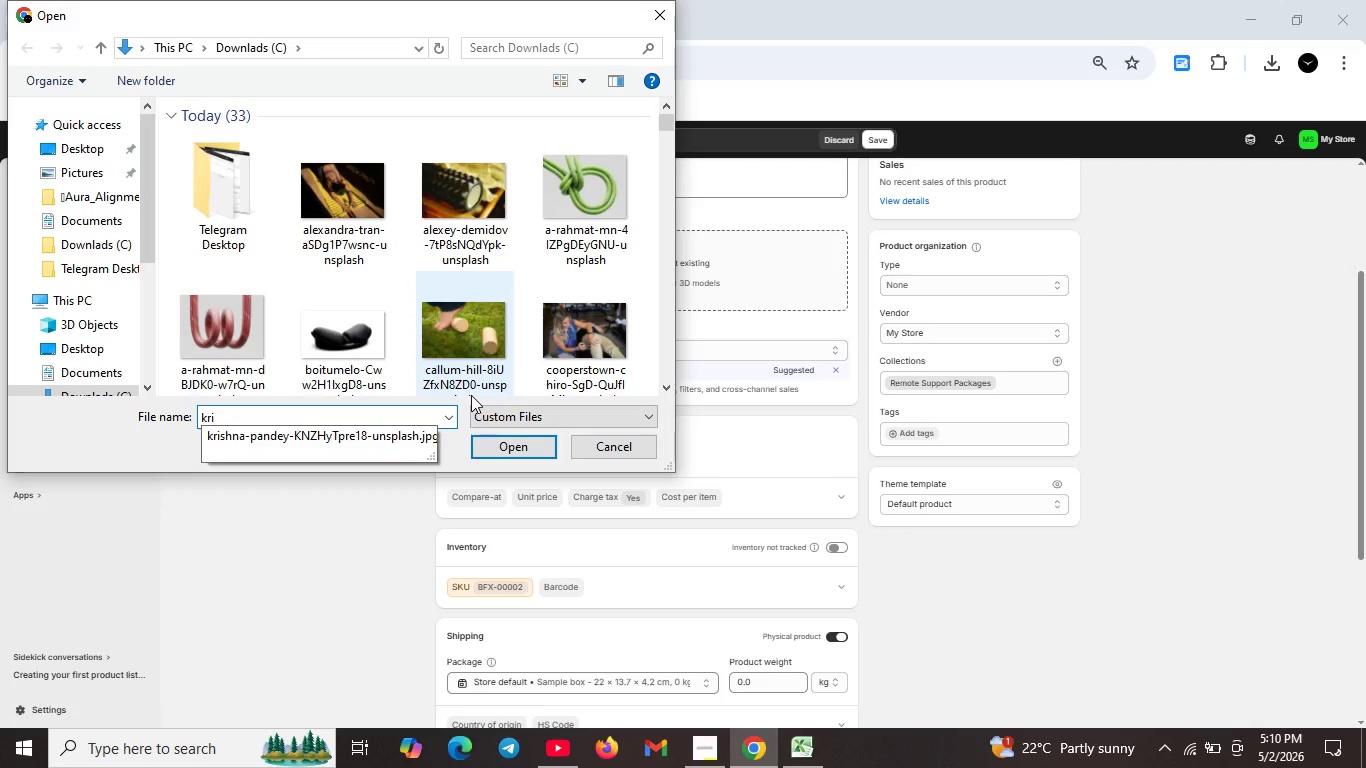 
key(Backspace)
 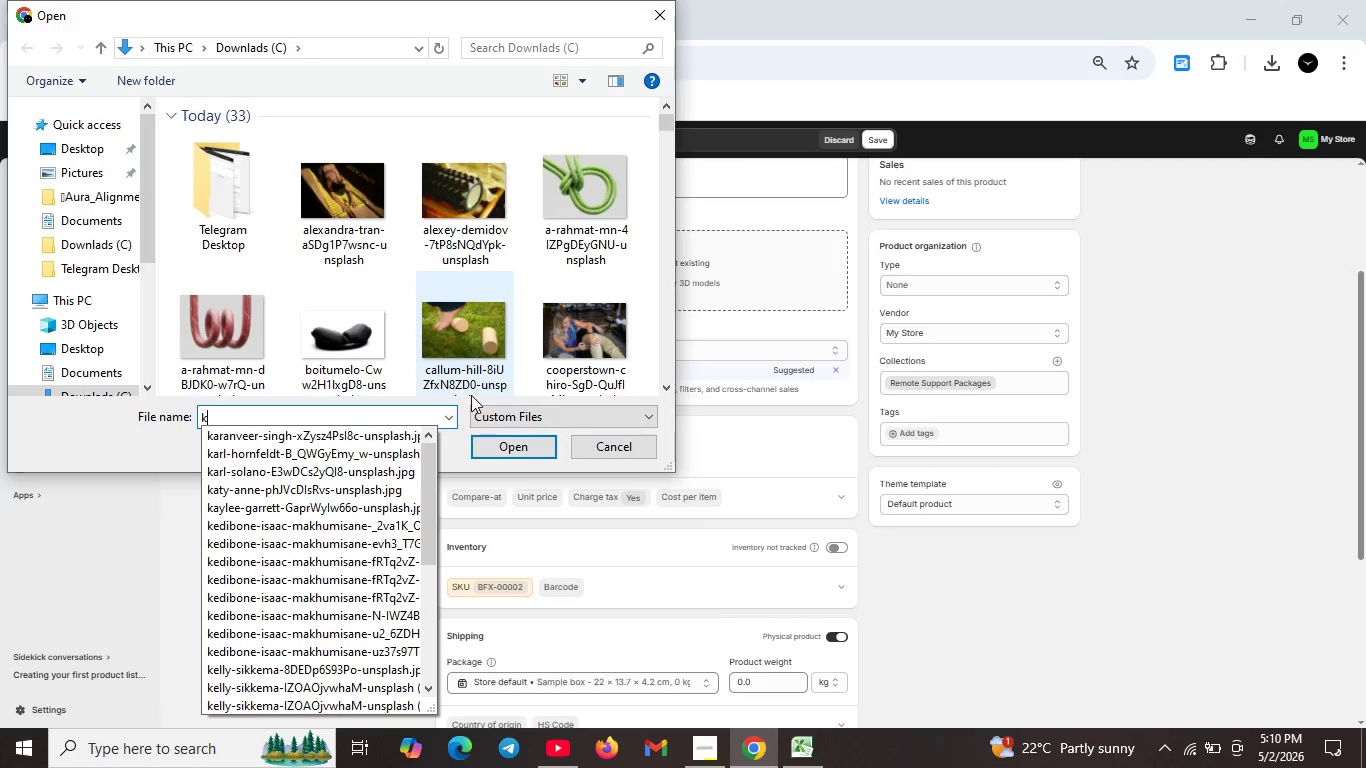 
key(Backspace)
 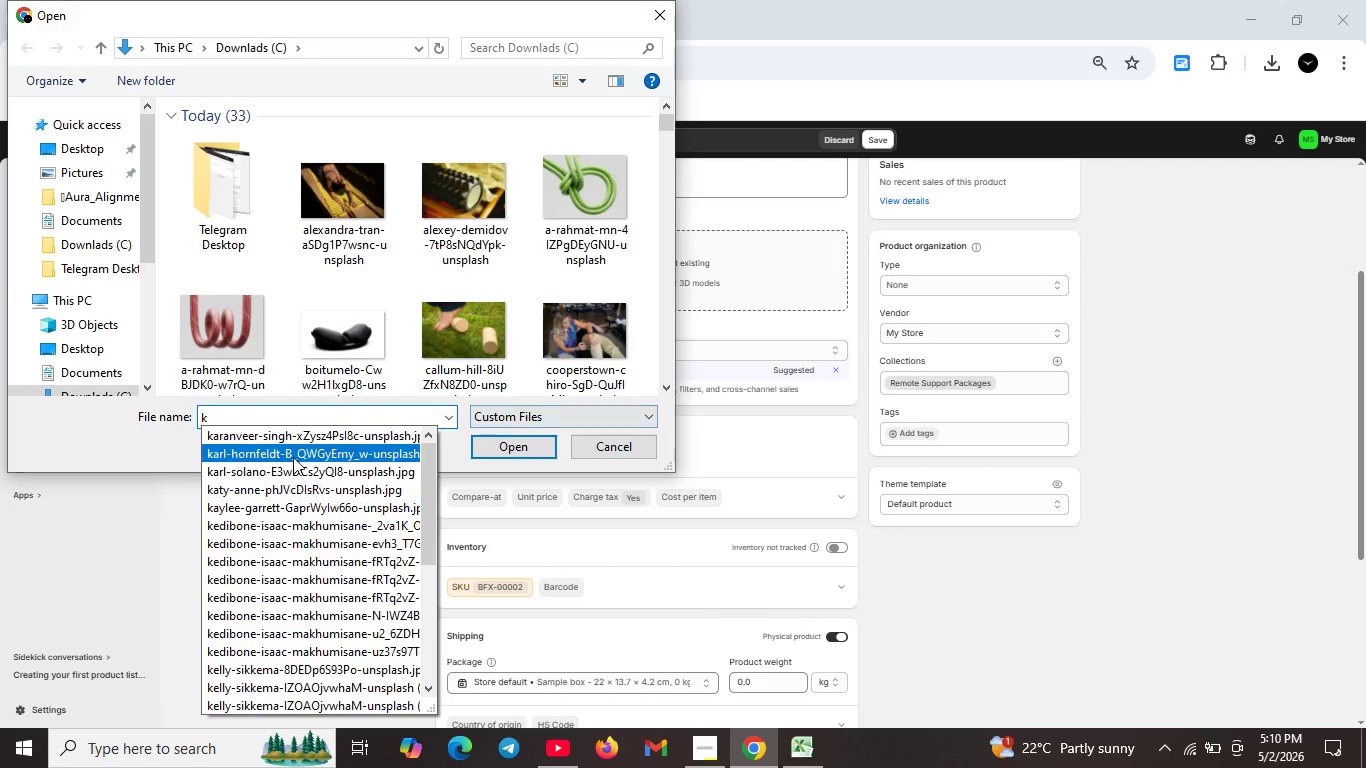 
scroll: coordinate [277, 442], scroll_direction: up, amount: 2.0
 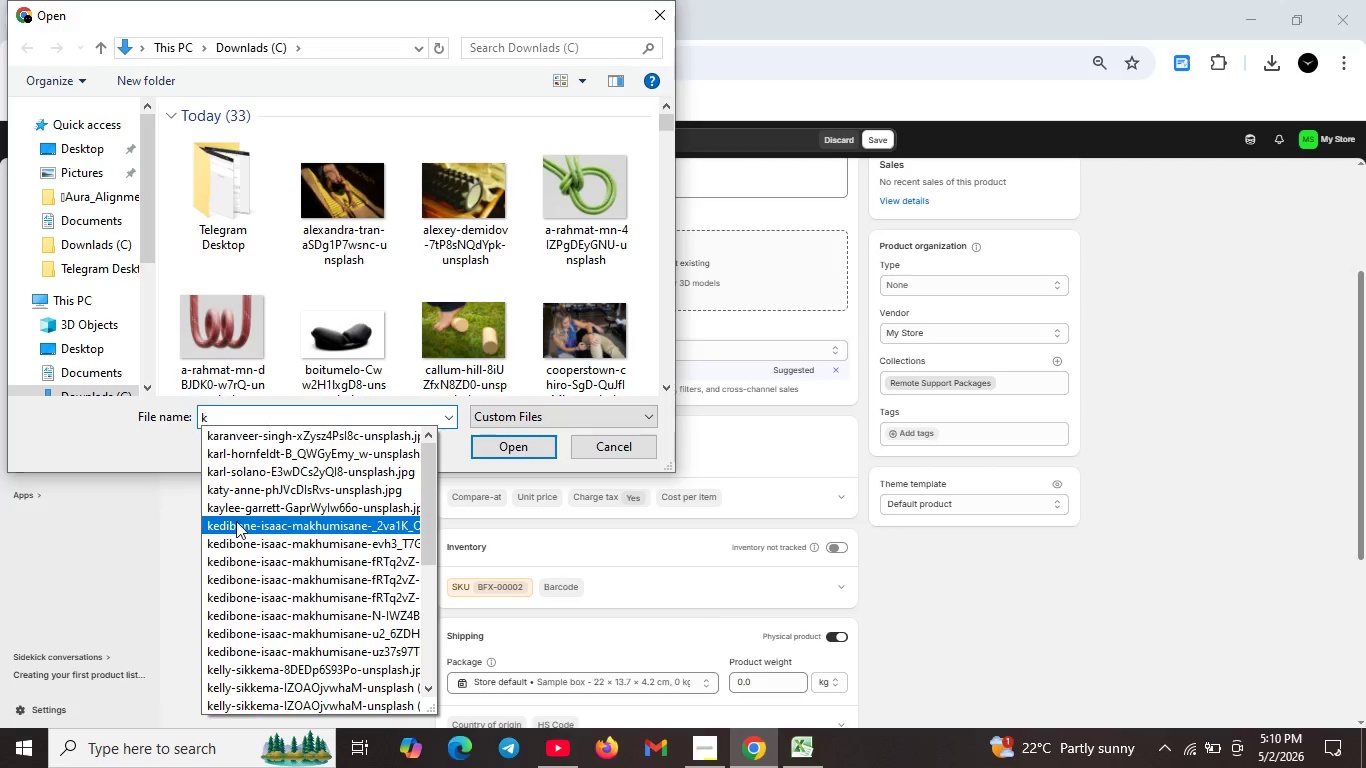 
scroll: coordinate [243, 620], scroll_direction: down, amount: 5.0
 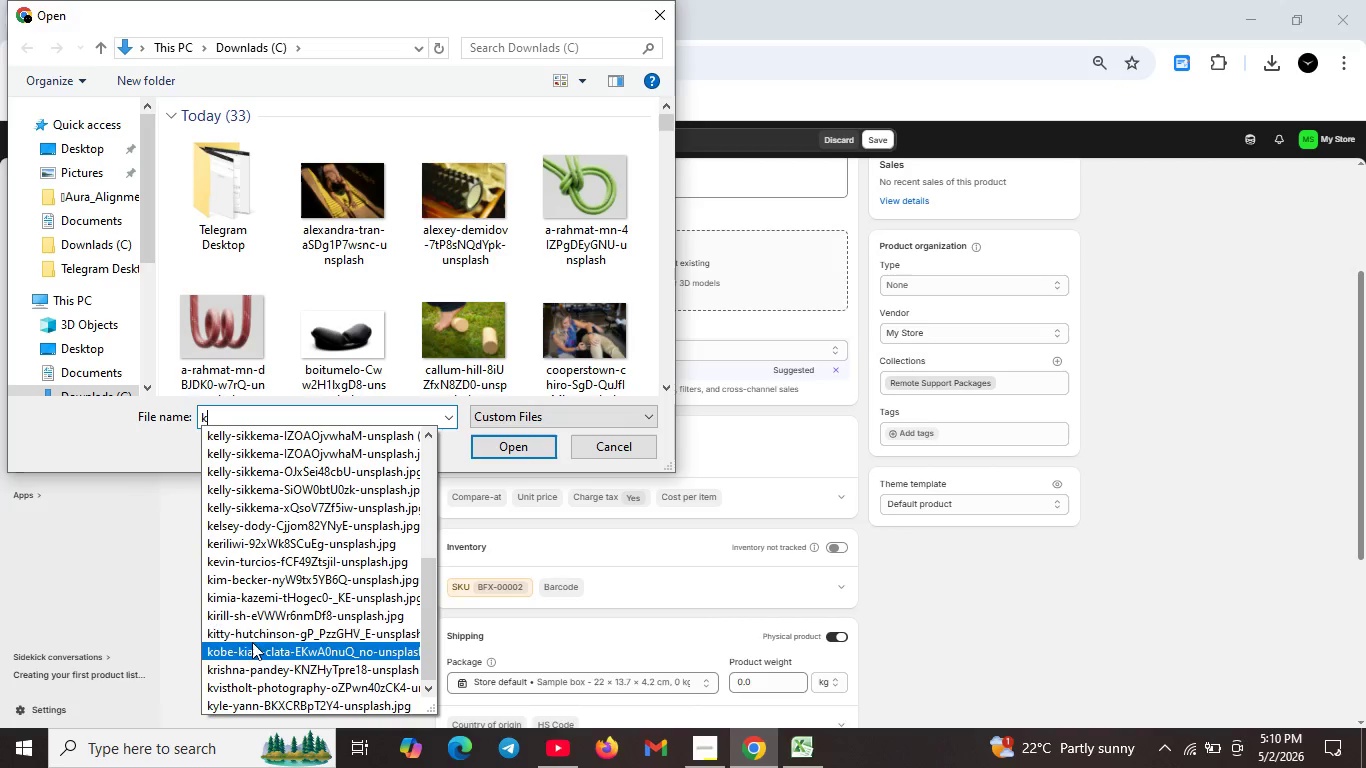 
left_click([254, 616])
 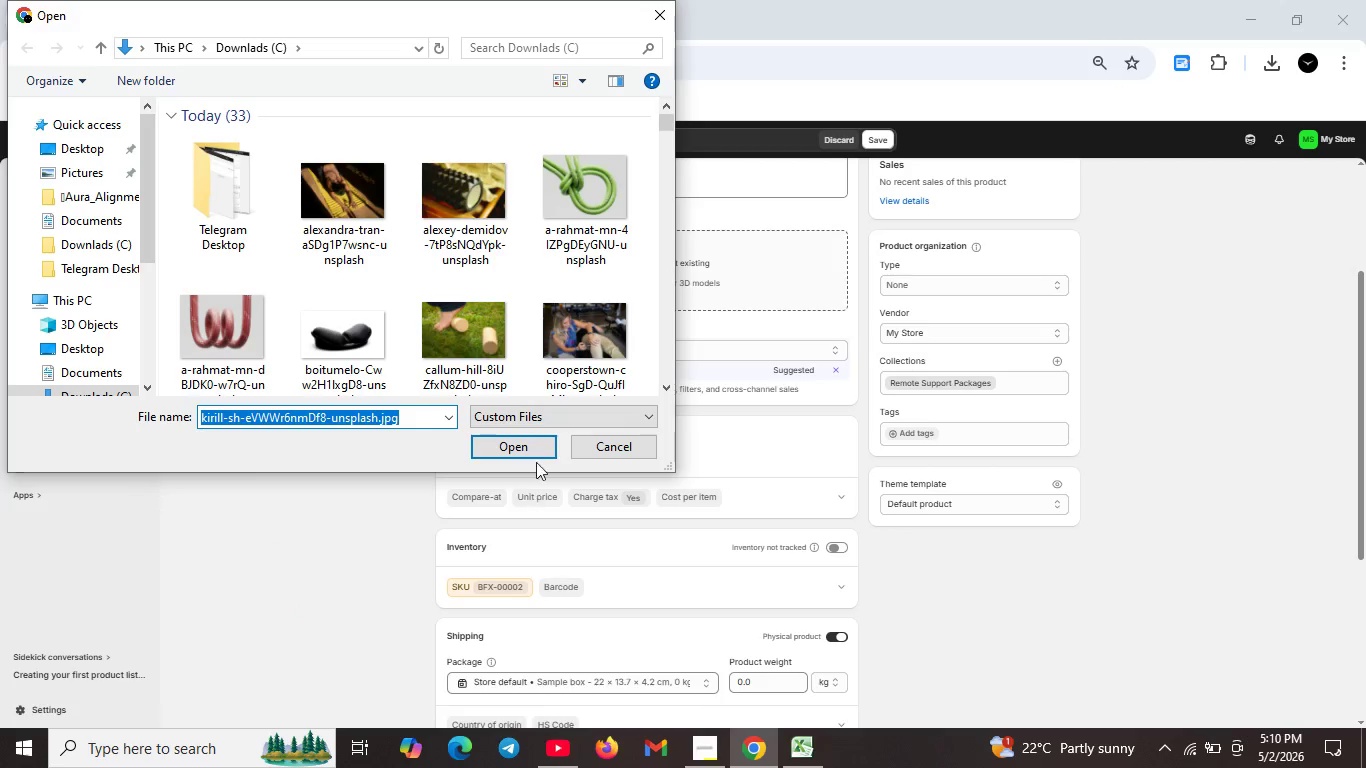 
left_click([532, 449])
 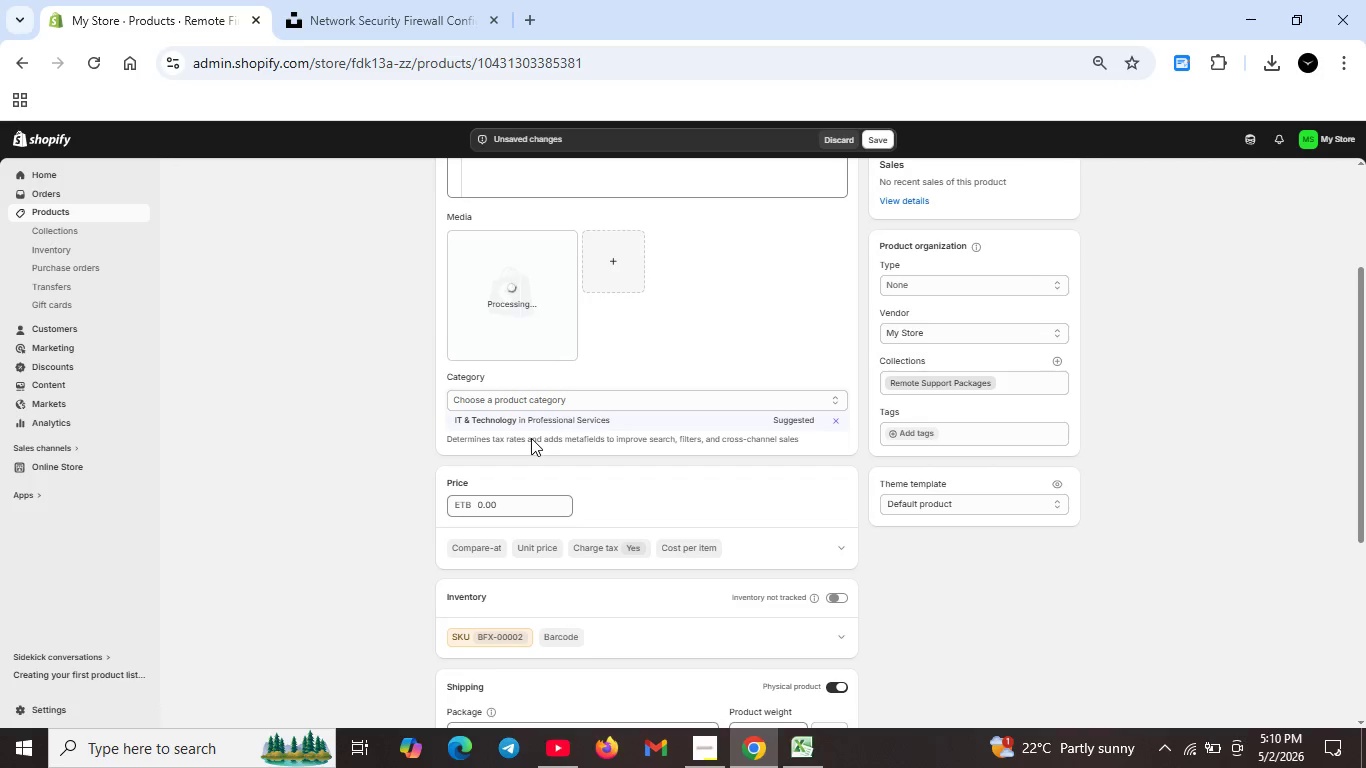 
wait(23.98)
 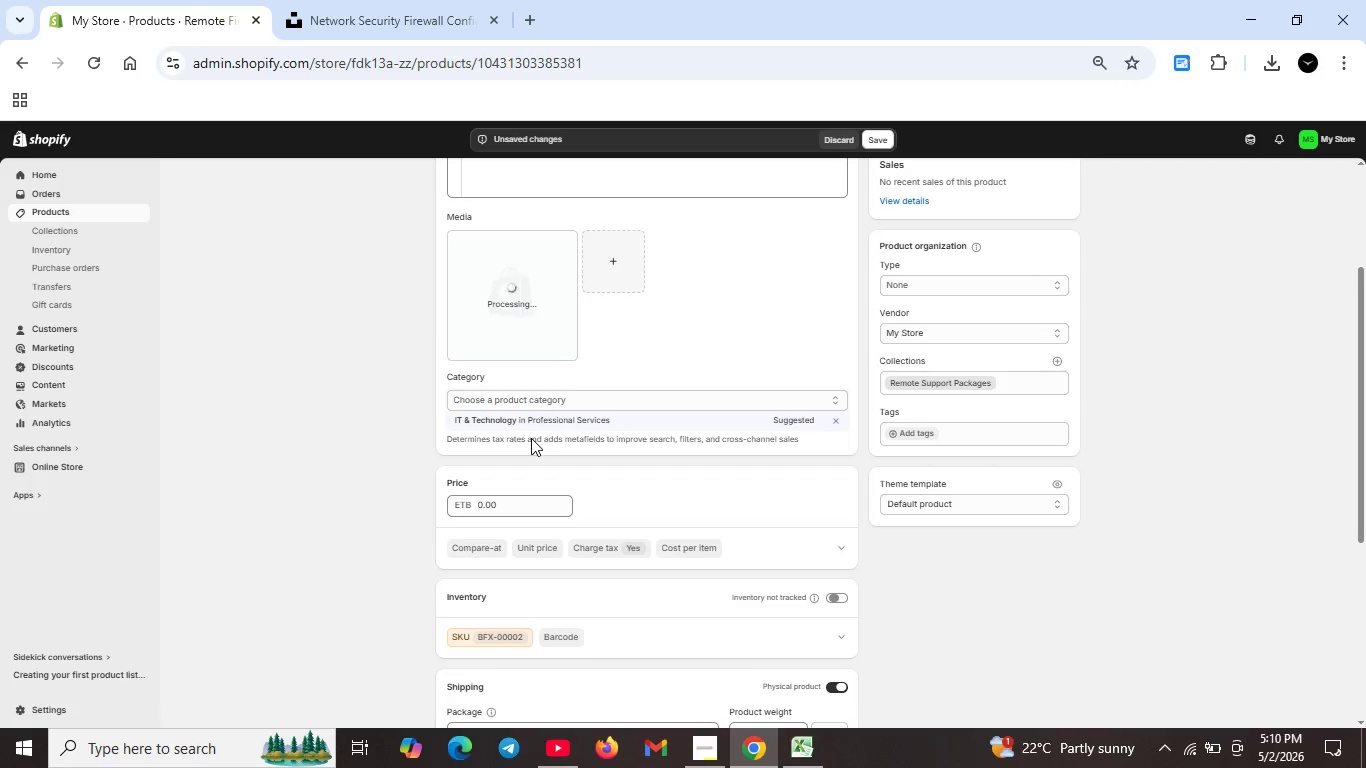 
double_click([501, 305])
 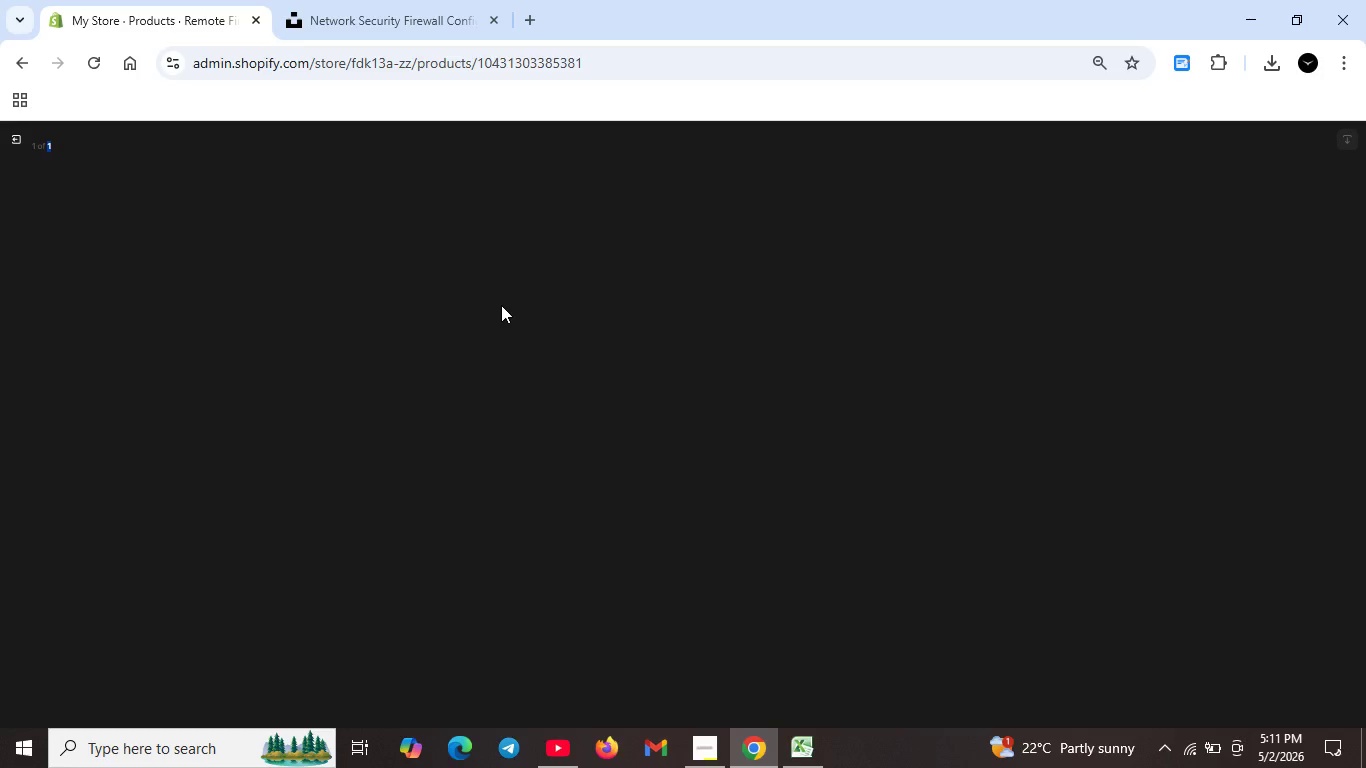 
scroll: coordinate [0, 120], scroll_direction: up, amount: 5.0
 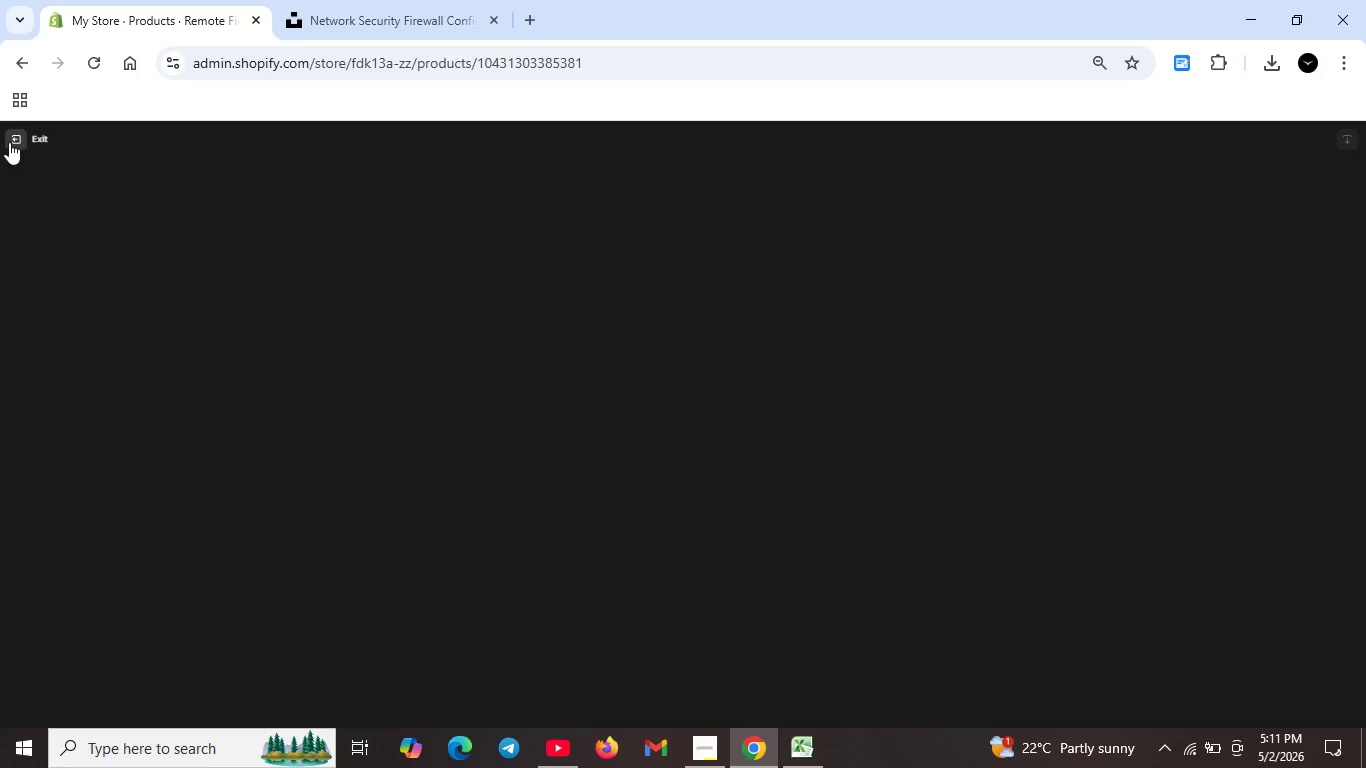 
left_click([9, 142])
 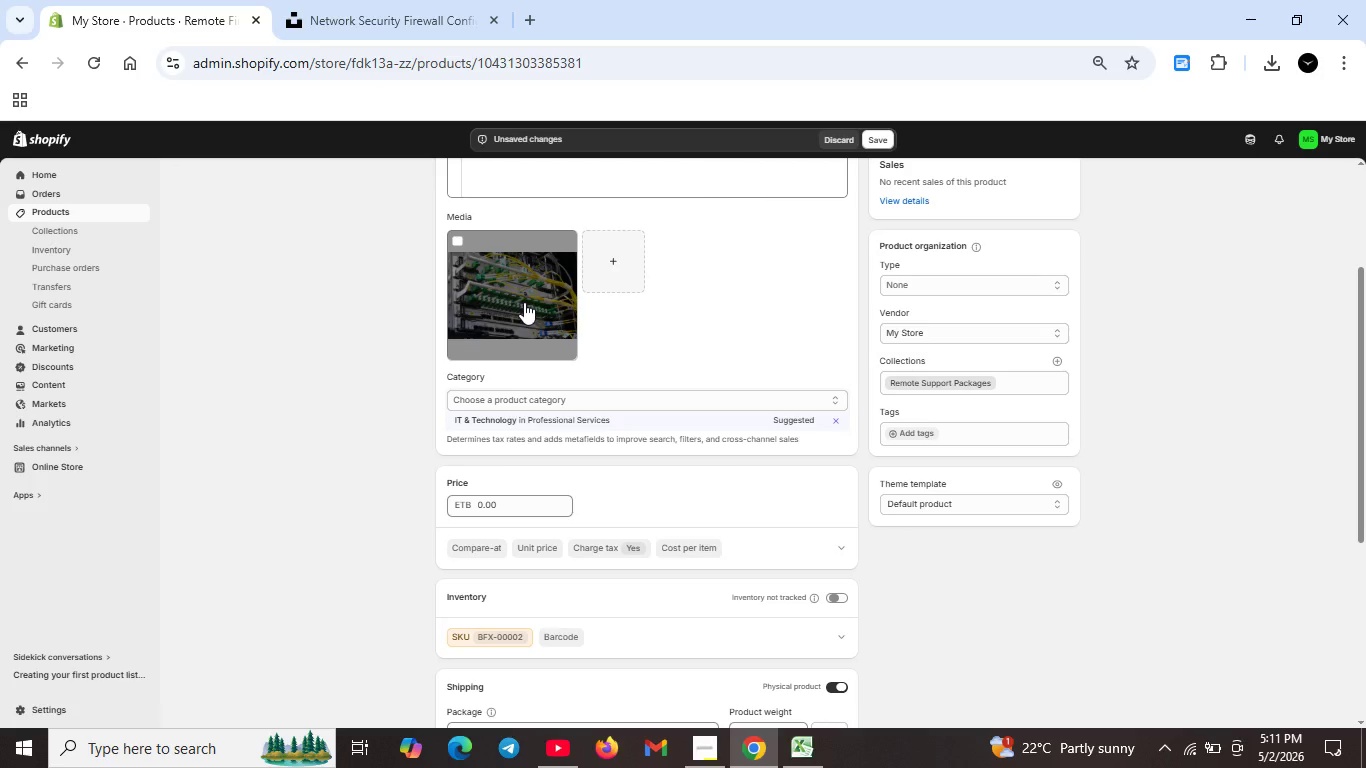 
double_click([524, 302])
 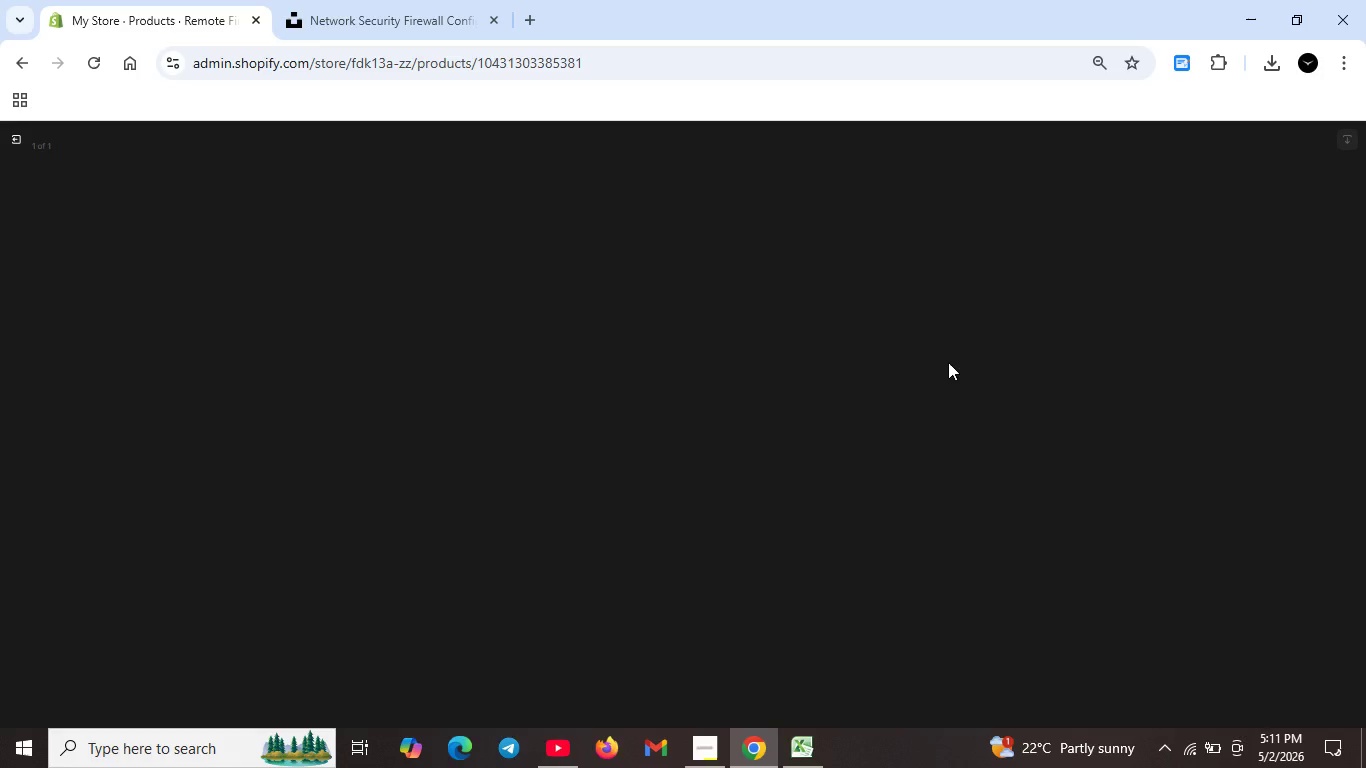 
scroll: coordinate [649, 360], scroll_direction: down, amount: 13.0
 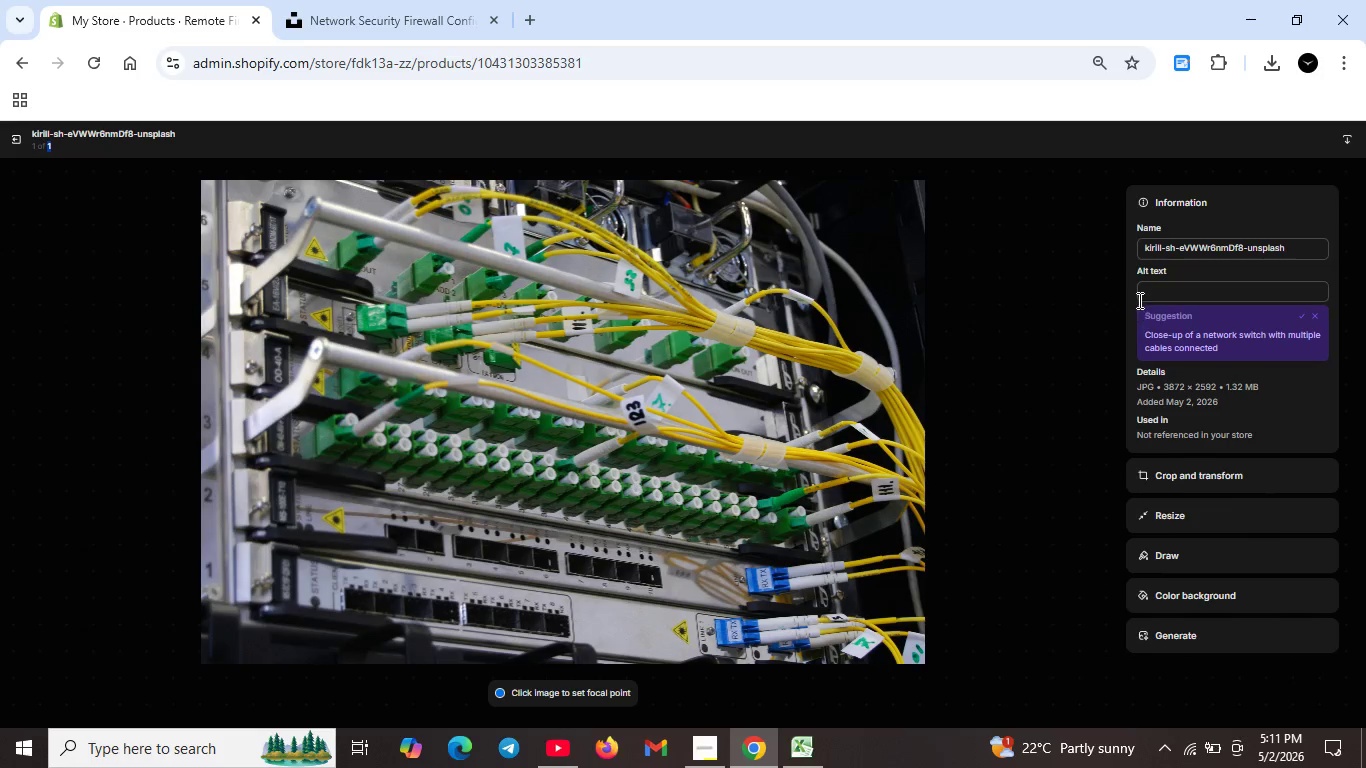 
left_click([1143, 290])
 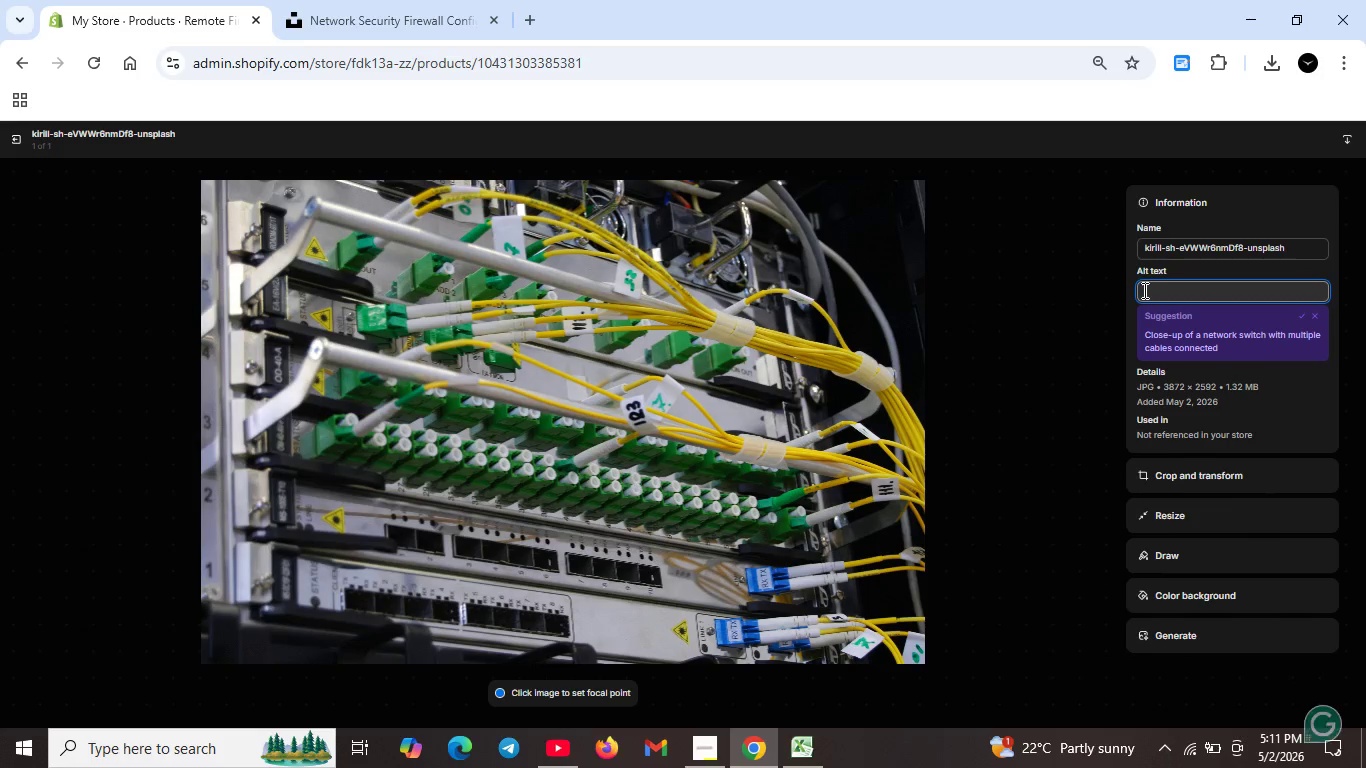 
type(Remote firewall configuration service for busineess networks. Managed security steupp by certified IT professionals.)
 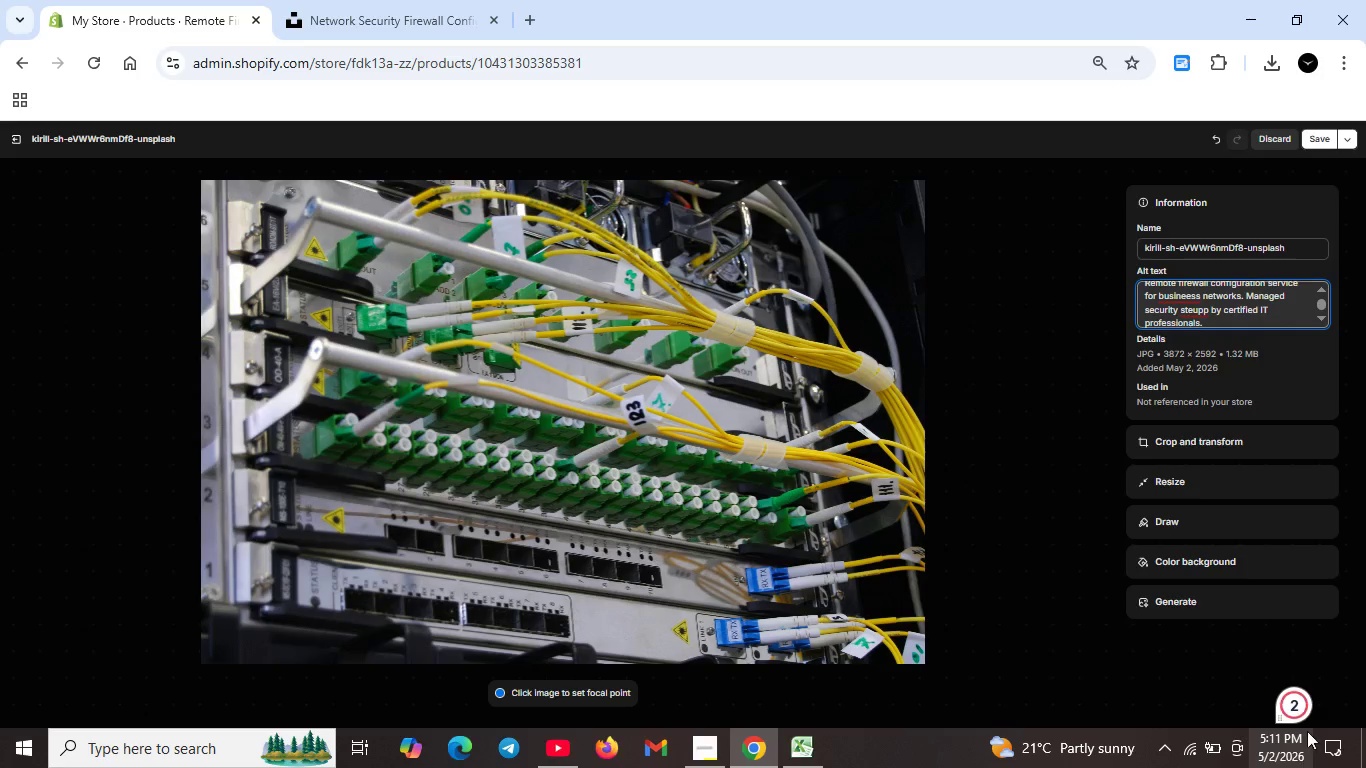 
left_click([1295, 706])
 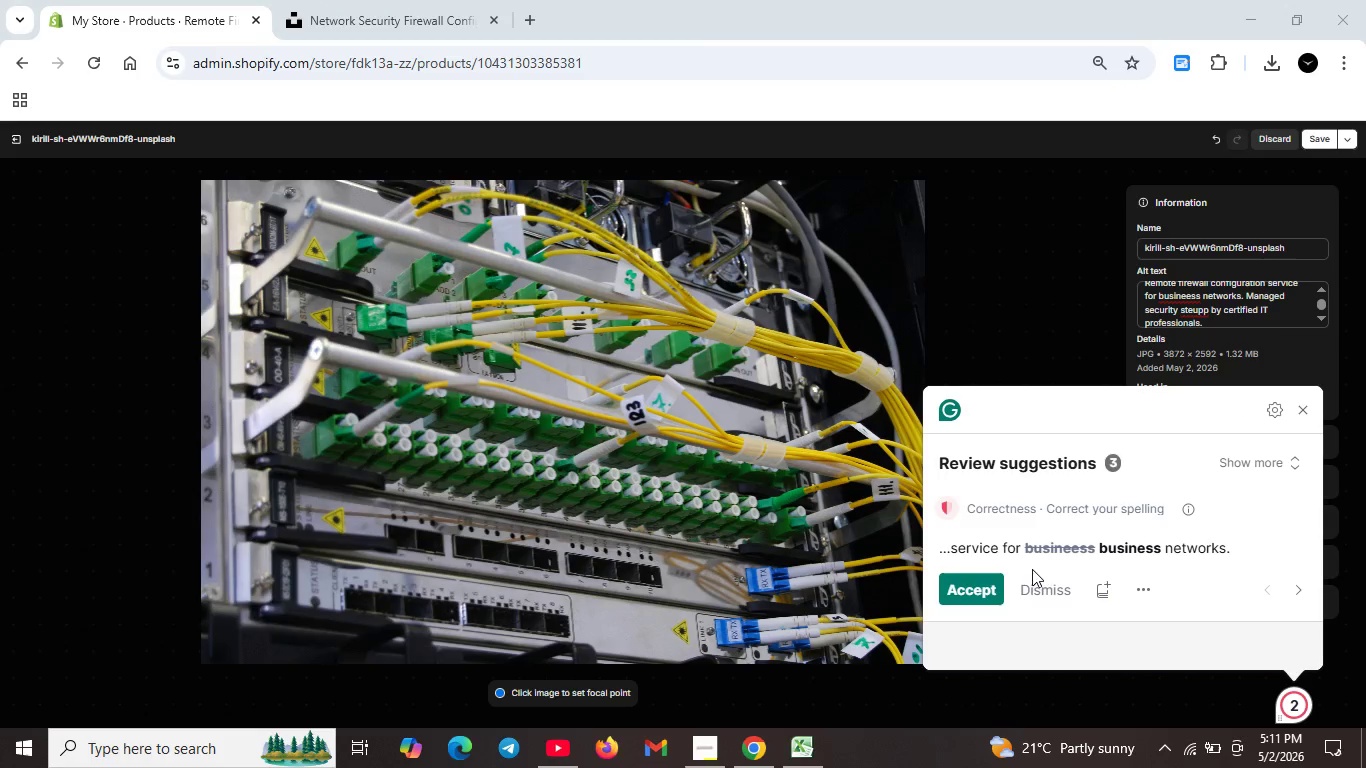 
left_click([964, 587])
 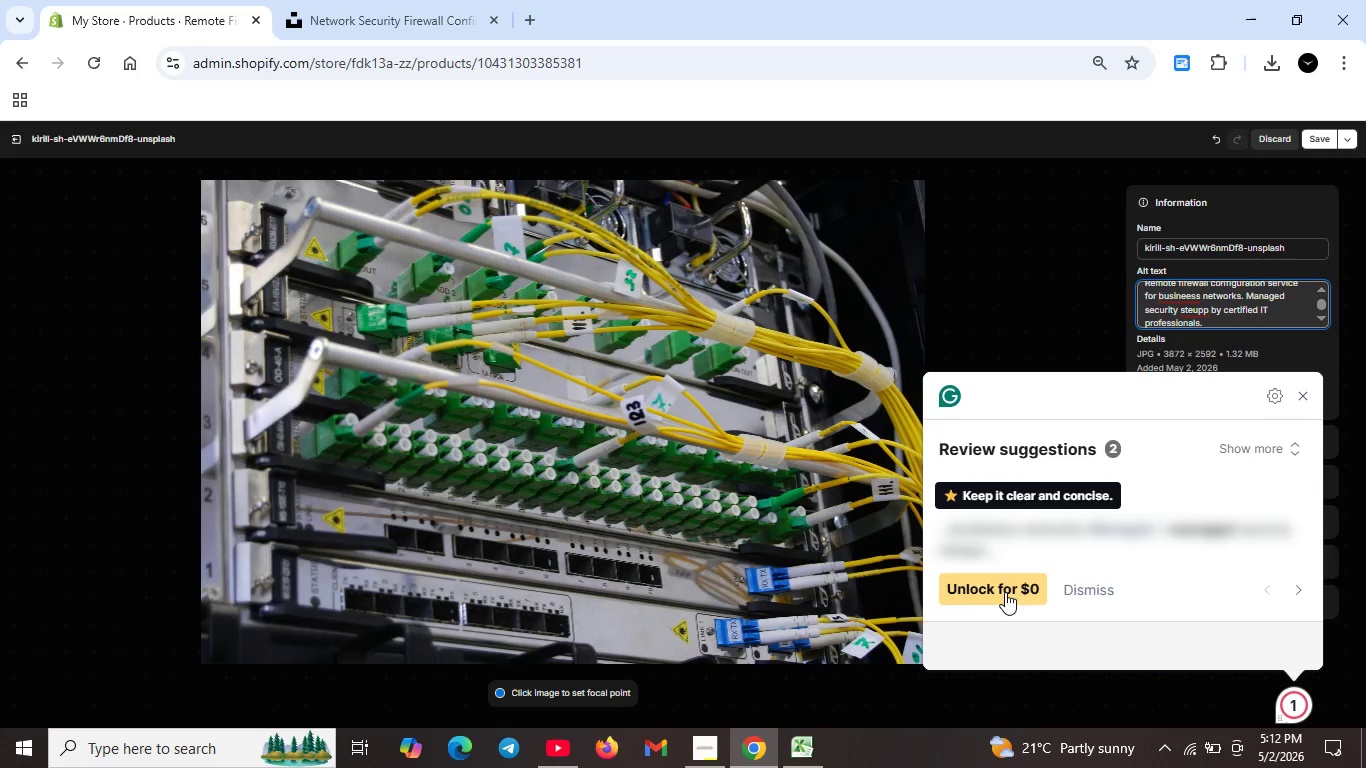 
key(Unknown)
 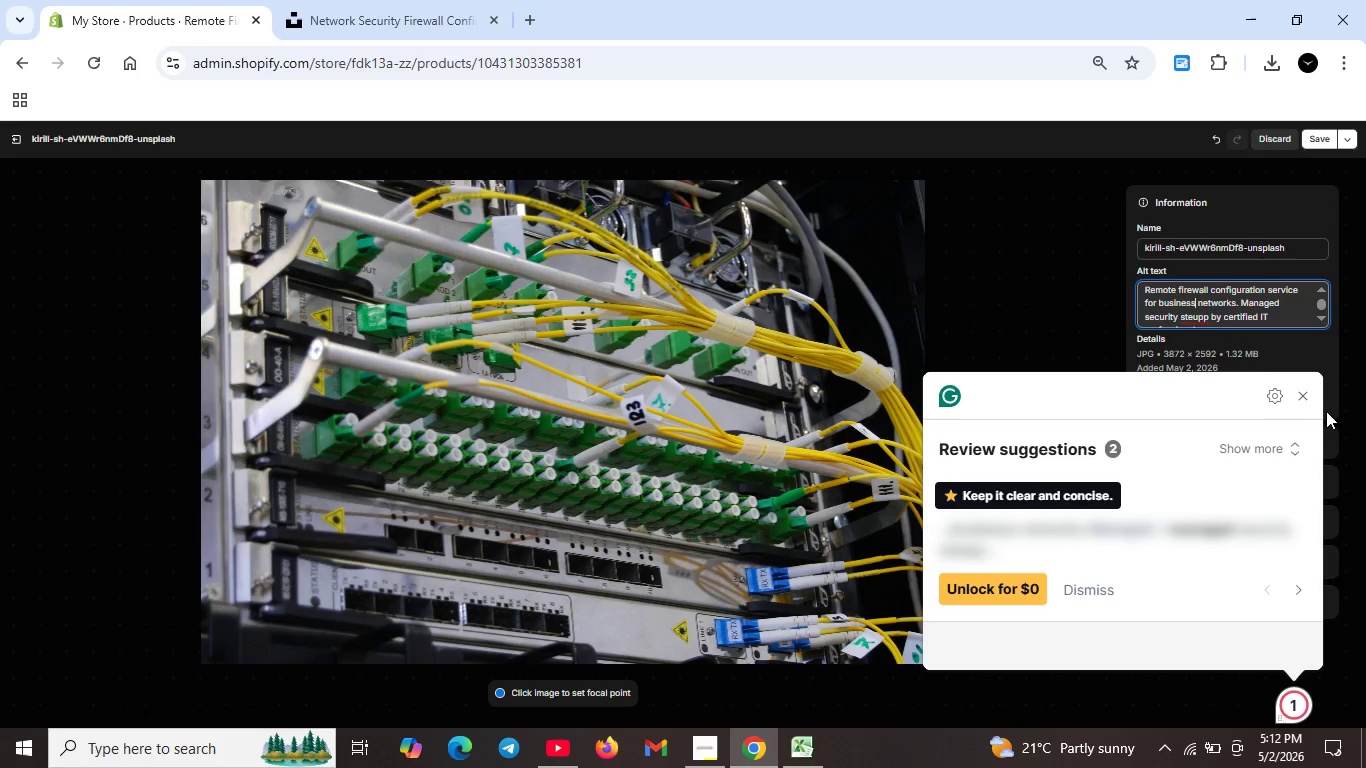 
key(Unknown)
 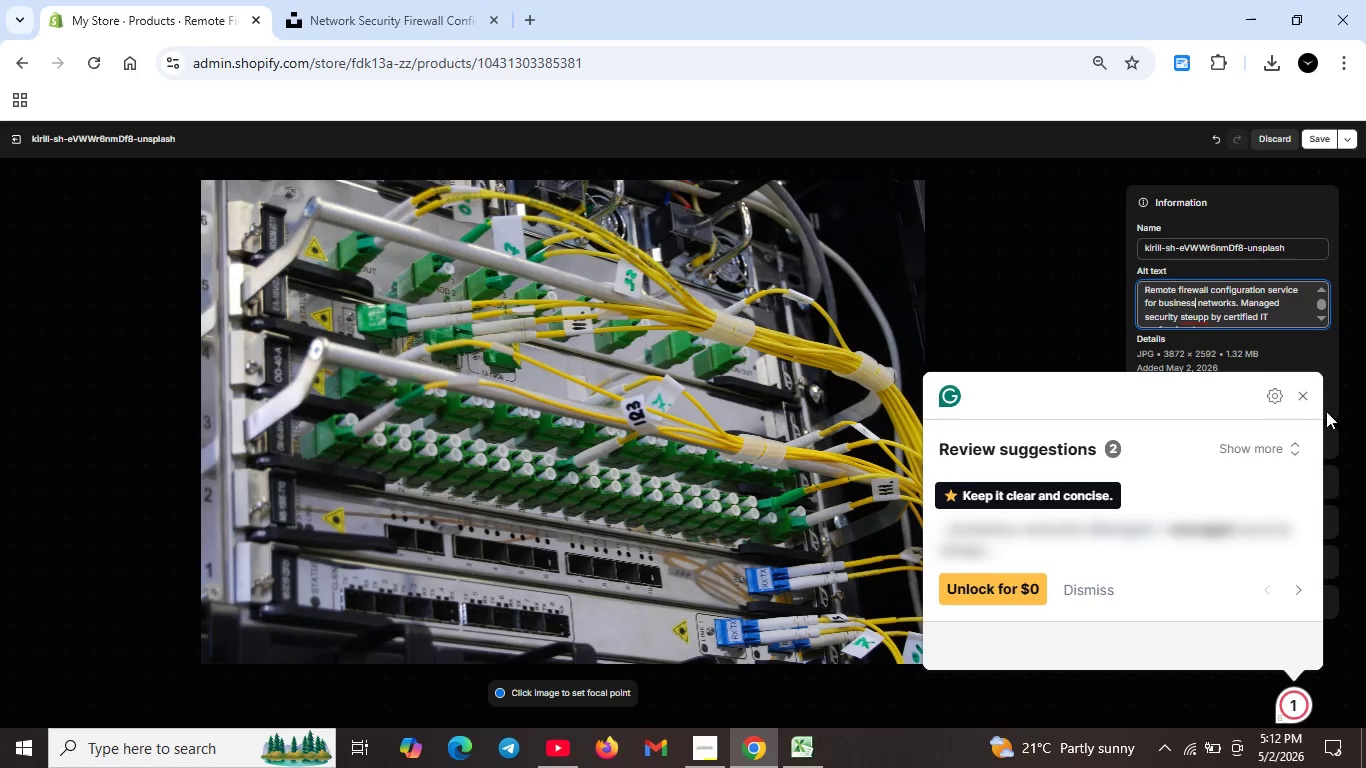 
key(Unknown)
 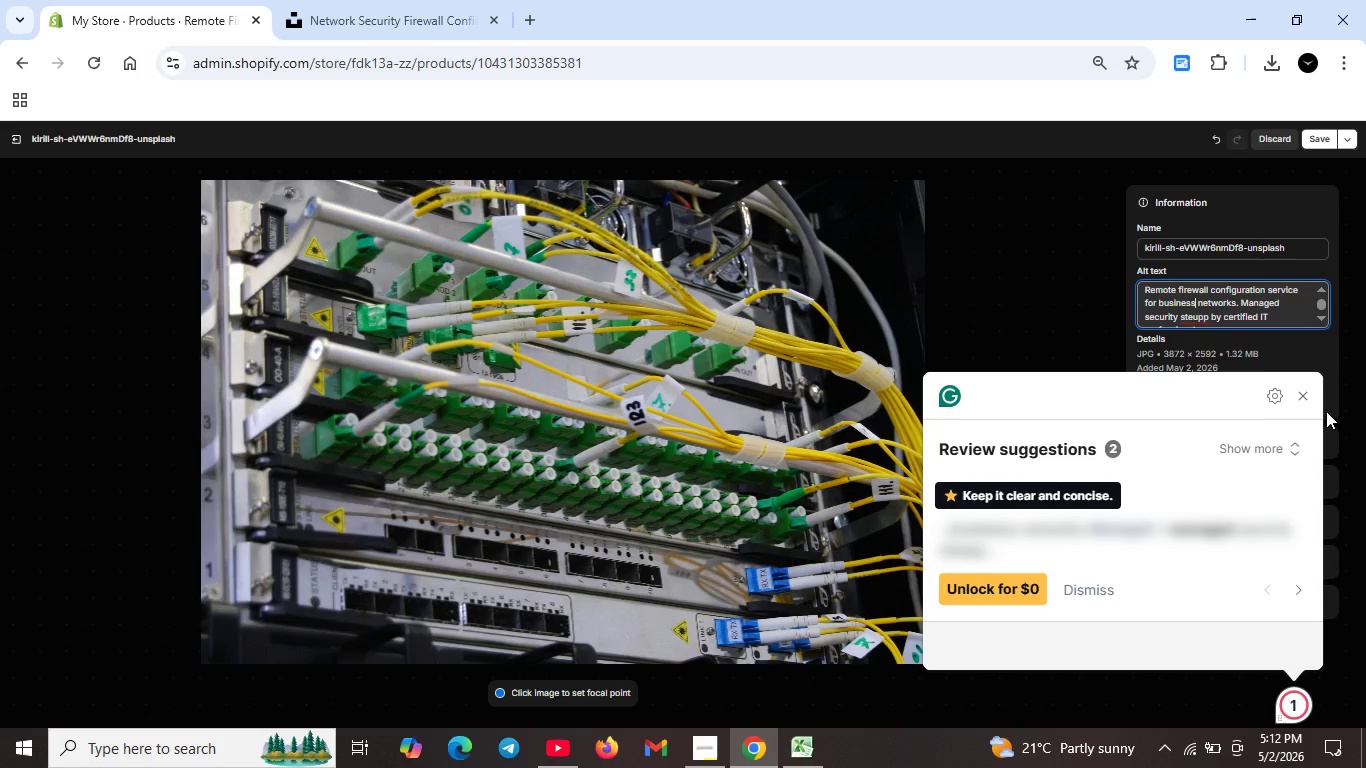 
key(Unknown)
 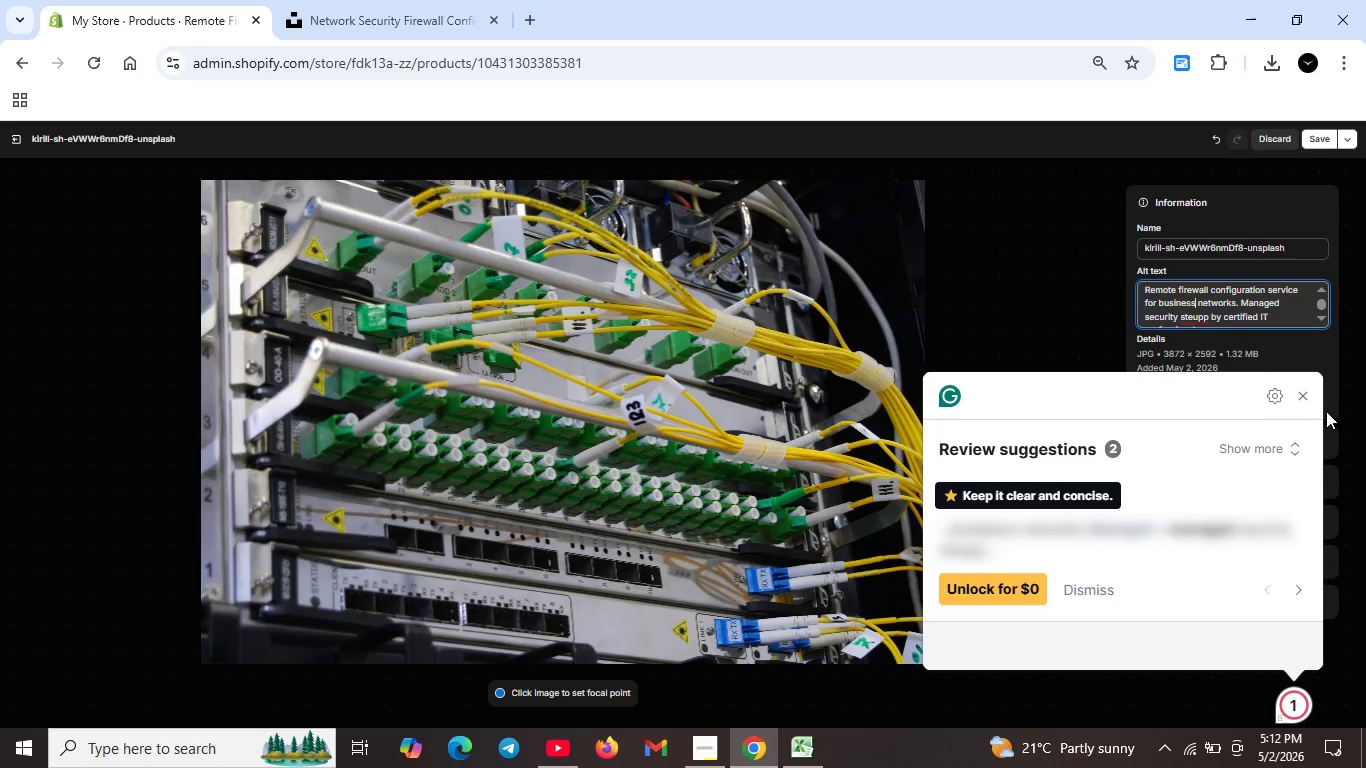 
key(Unknown)
 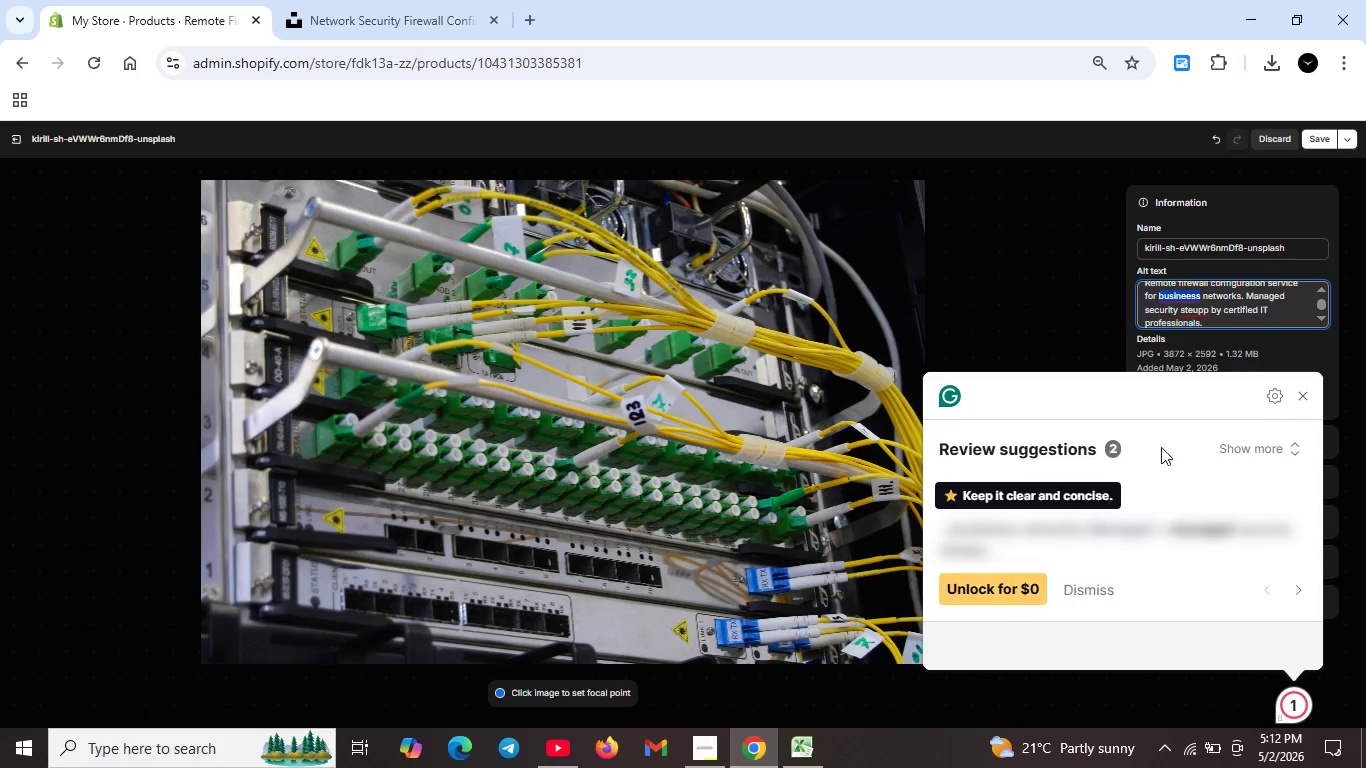 
key(Unknown)
 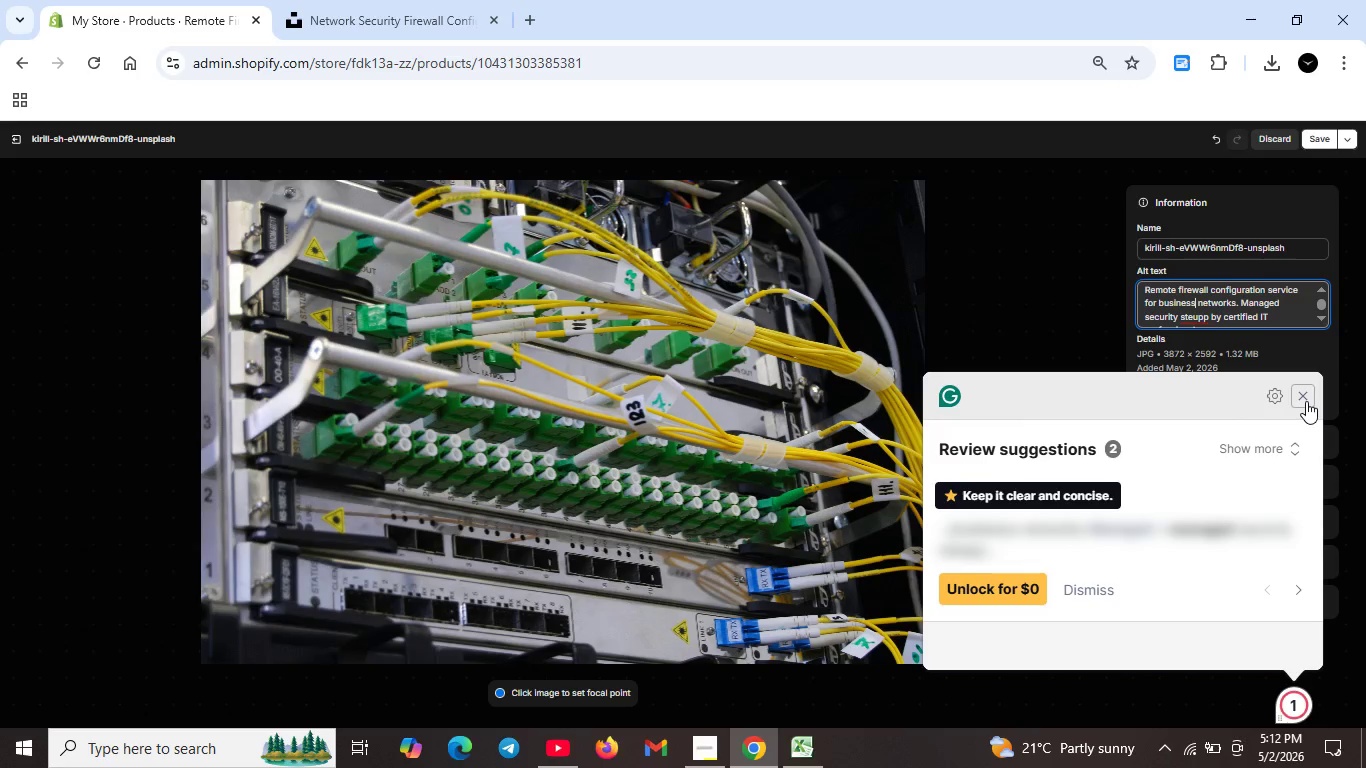 
key(Unknown)
 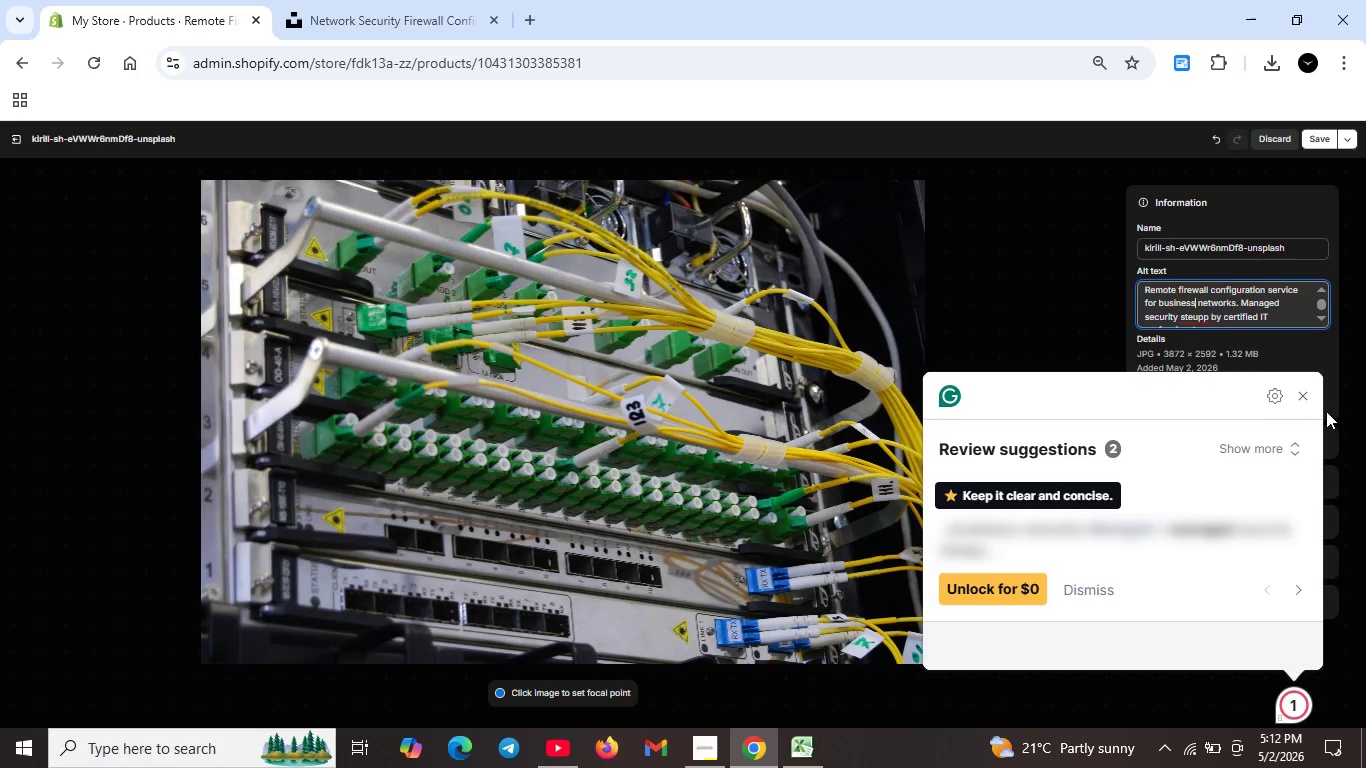 
key(Unknown)
 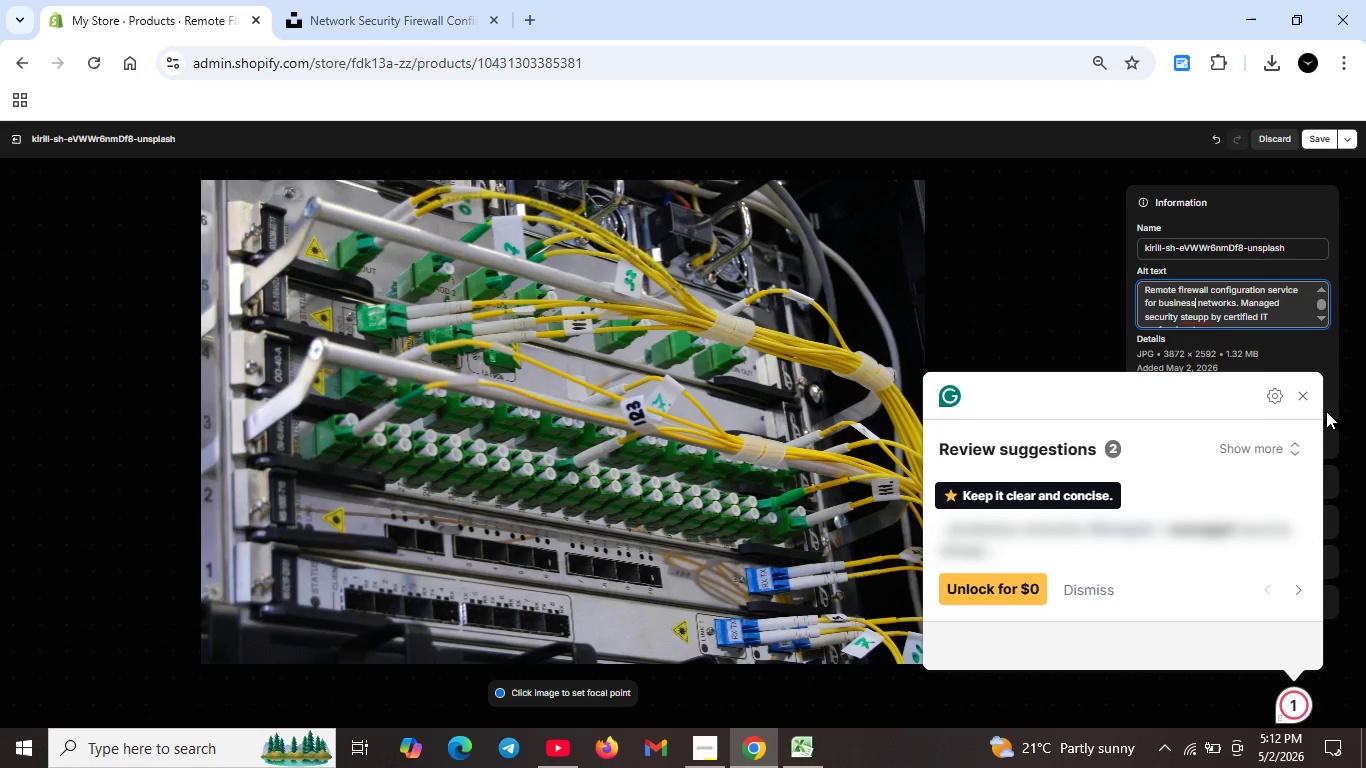 
left_click([1306, 401])
 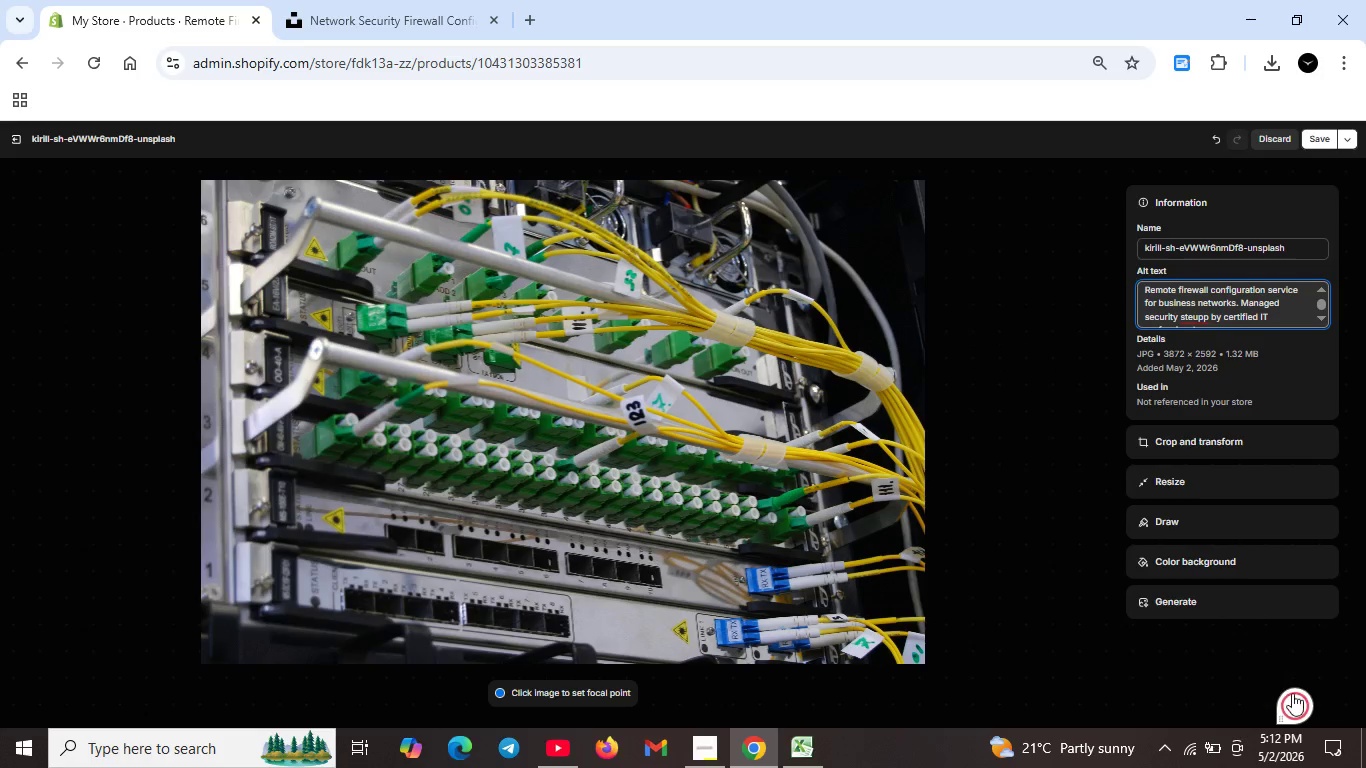 
left_click([1296, 700])
 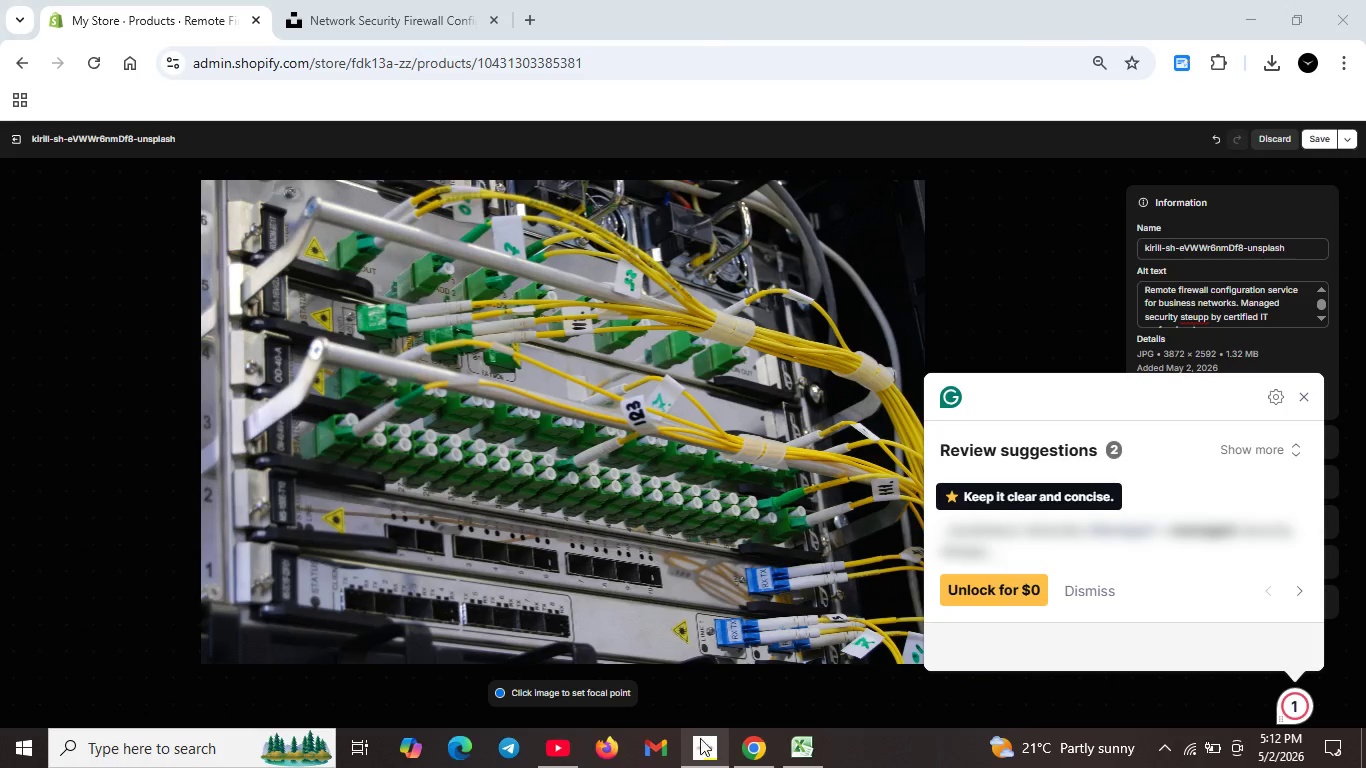 
left_click([700, 742])